 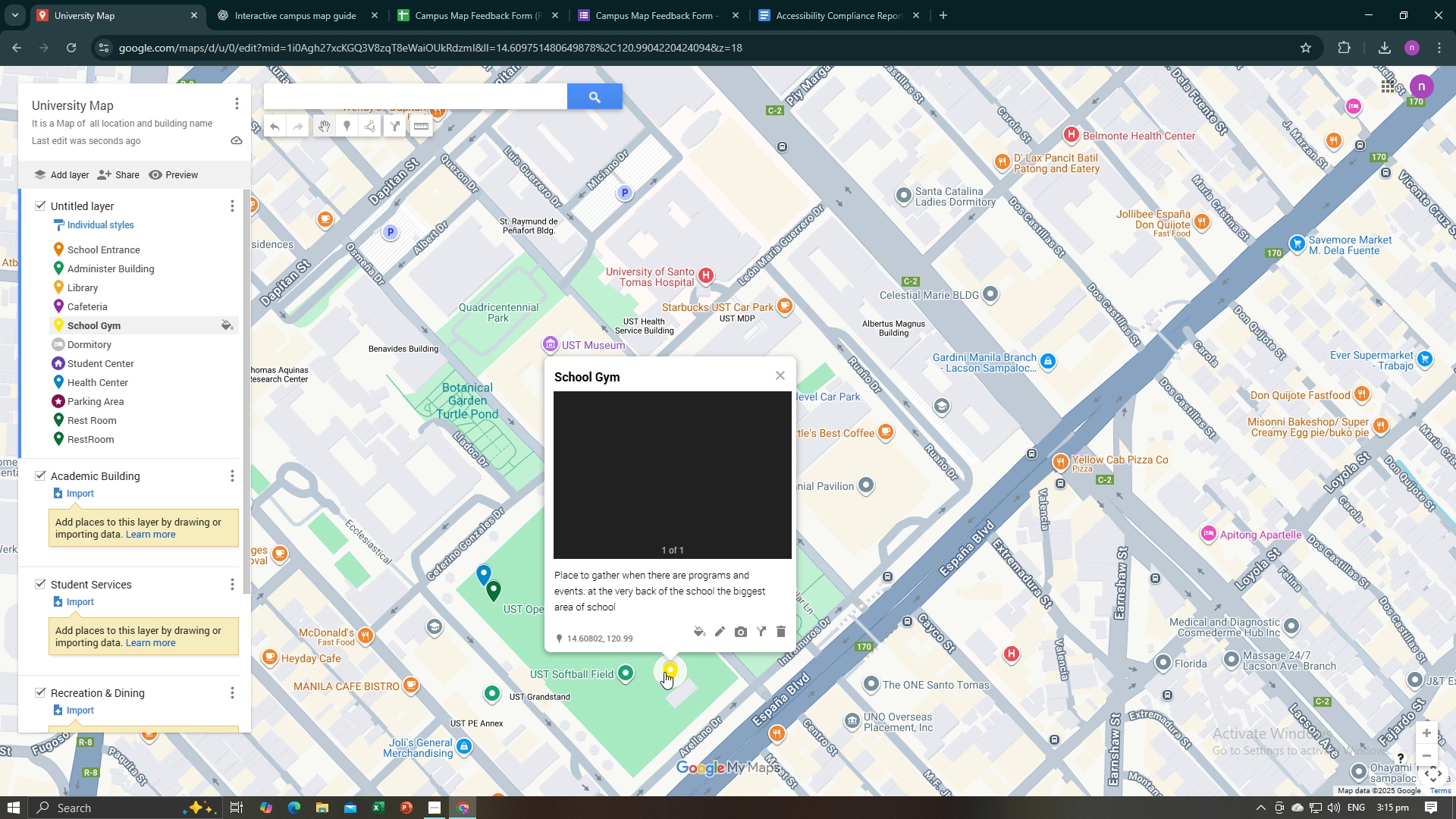 
left_click([619, 708])
 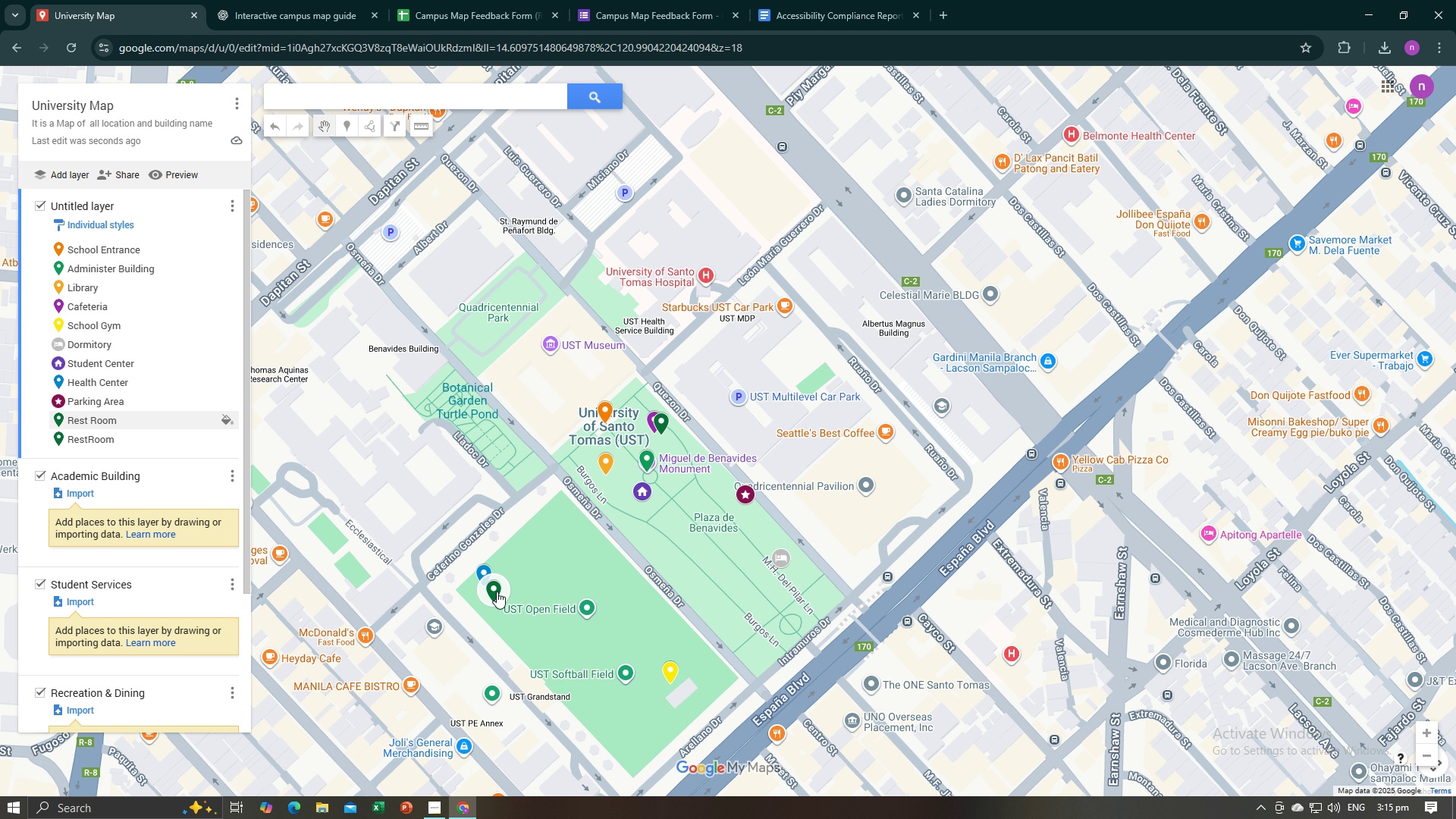 
left_click([497, 592])
 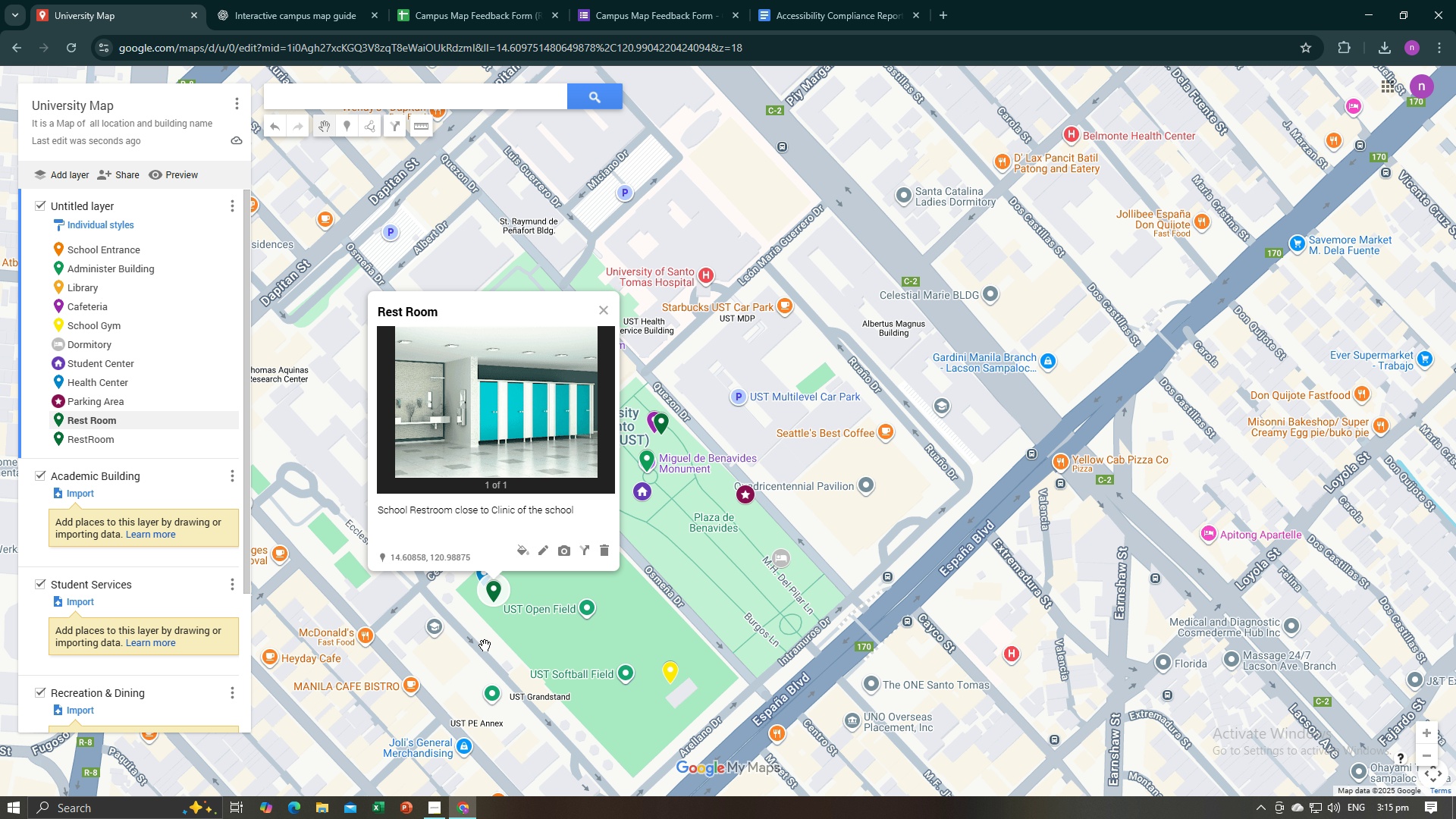 
left_click([485, 645])
 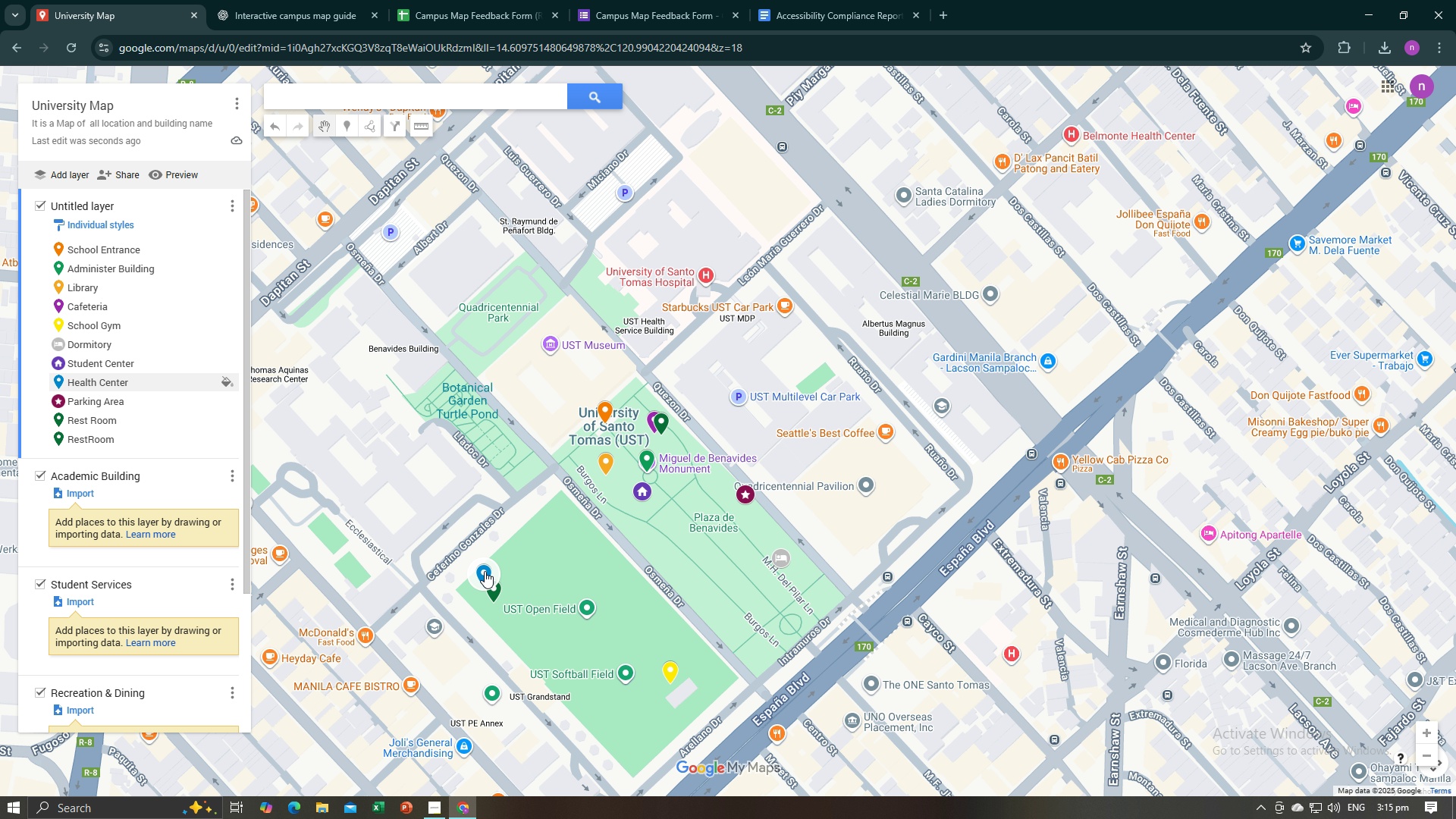 
left_click([485, 571])
 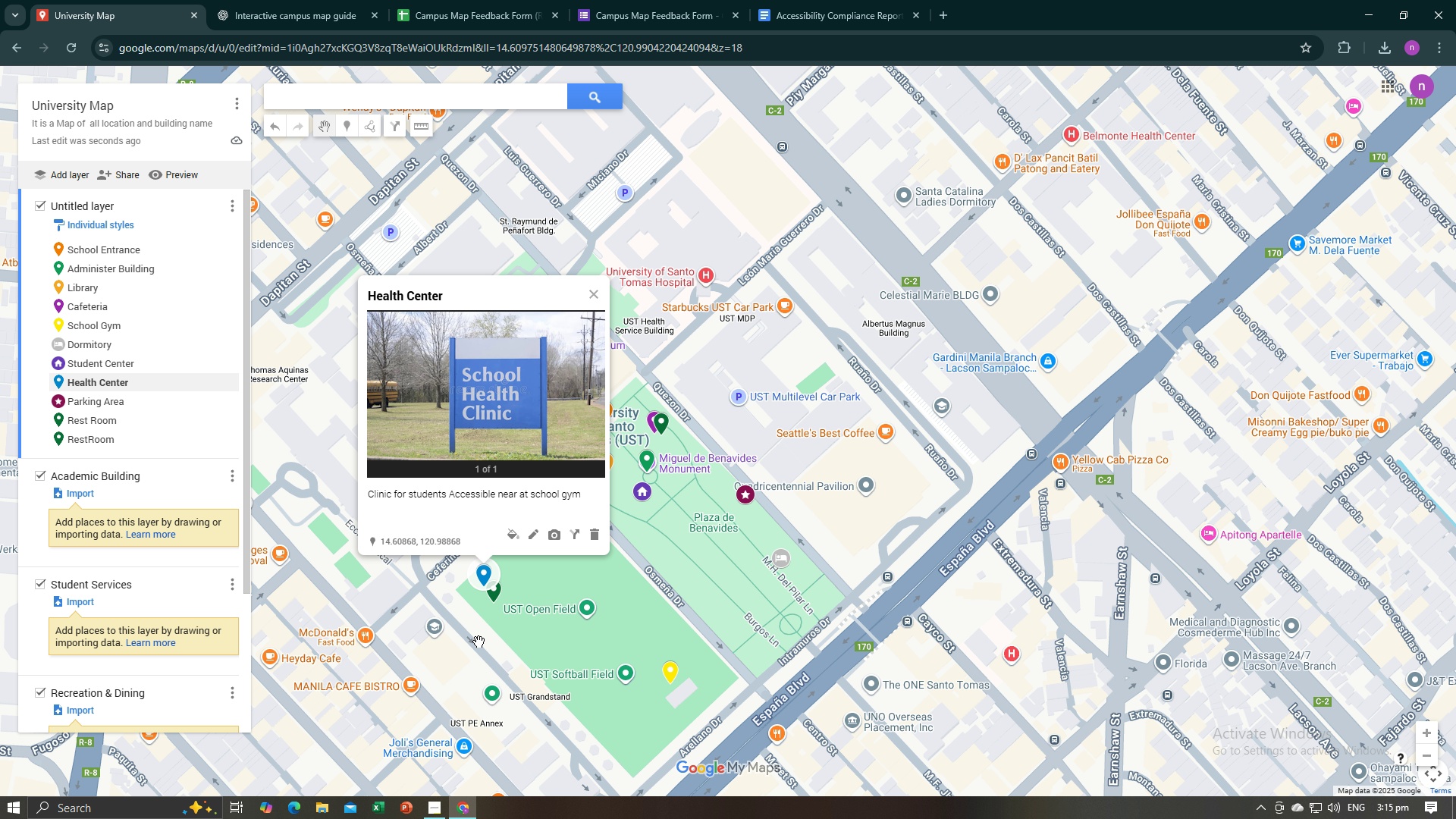 
left_click([481, 642])
 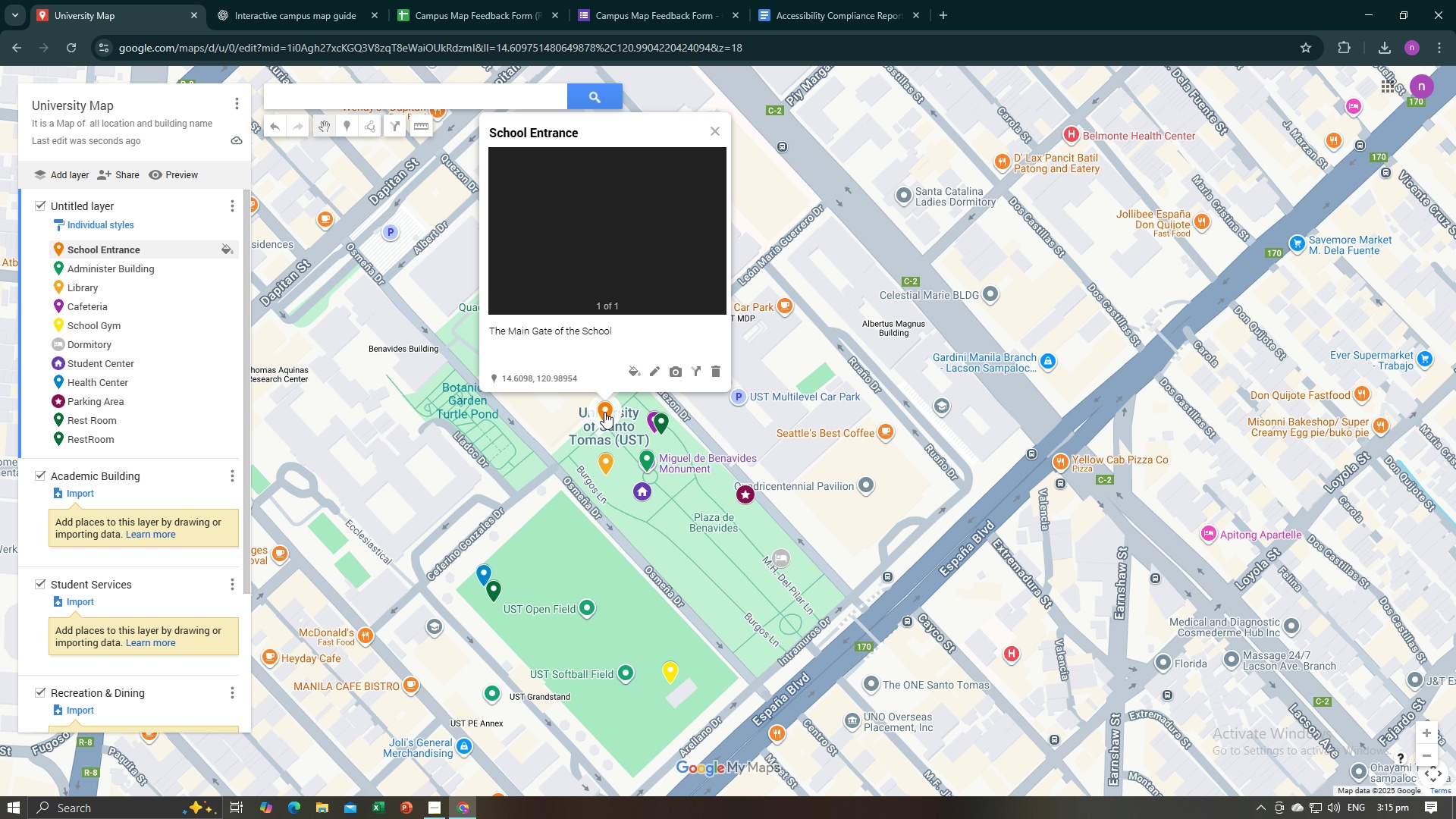 
left_click([604, 412])
 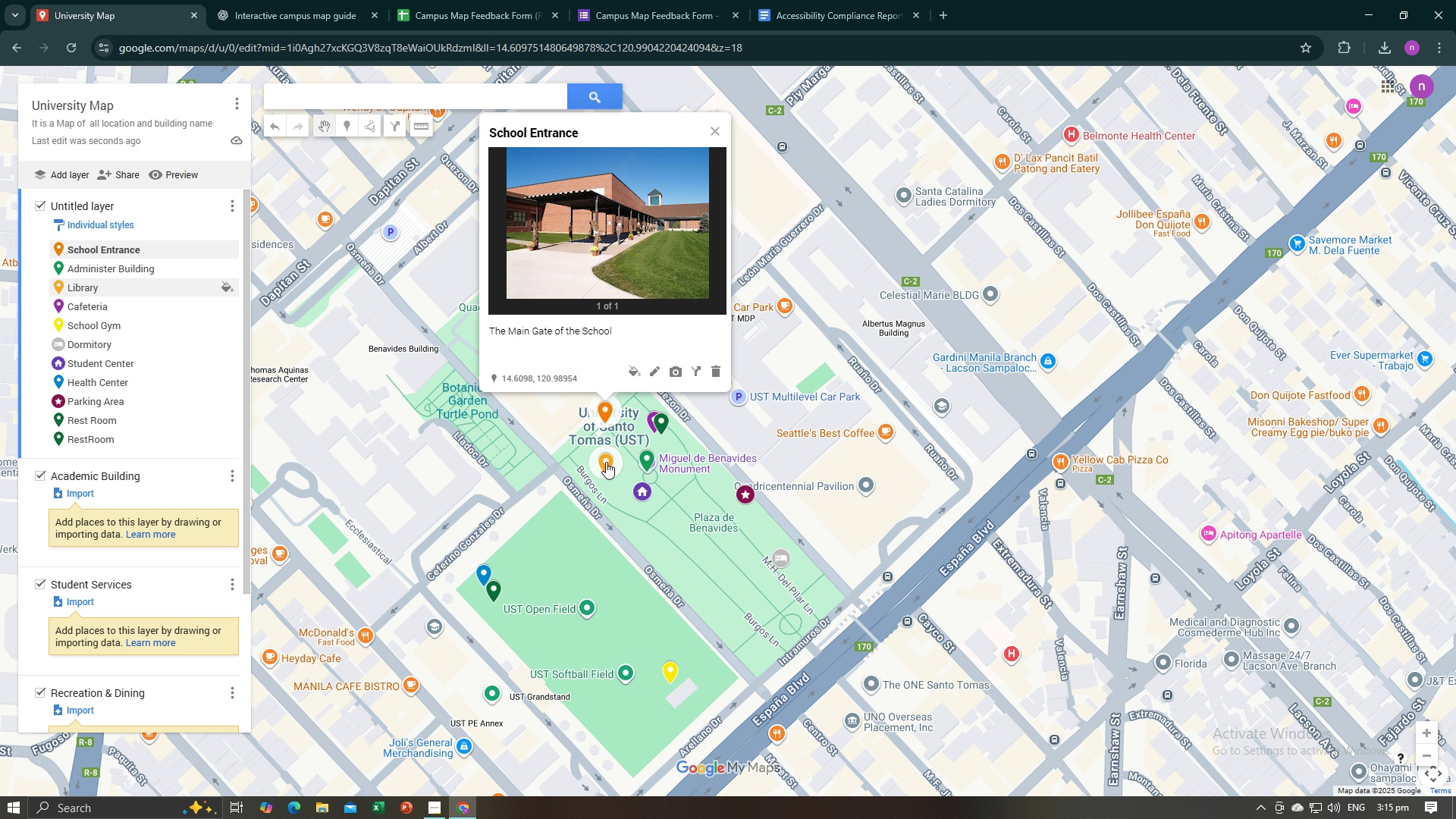 
left_click([606, 462])
 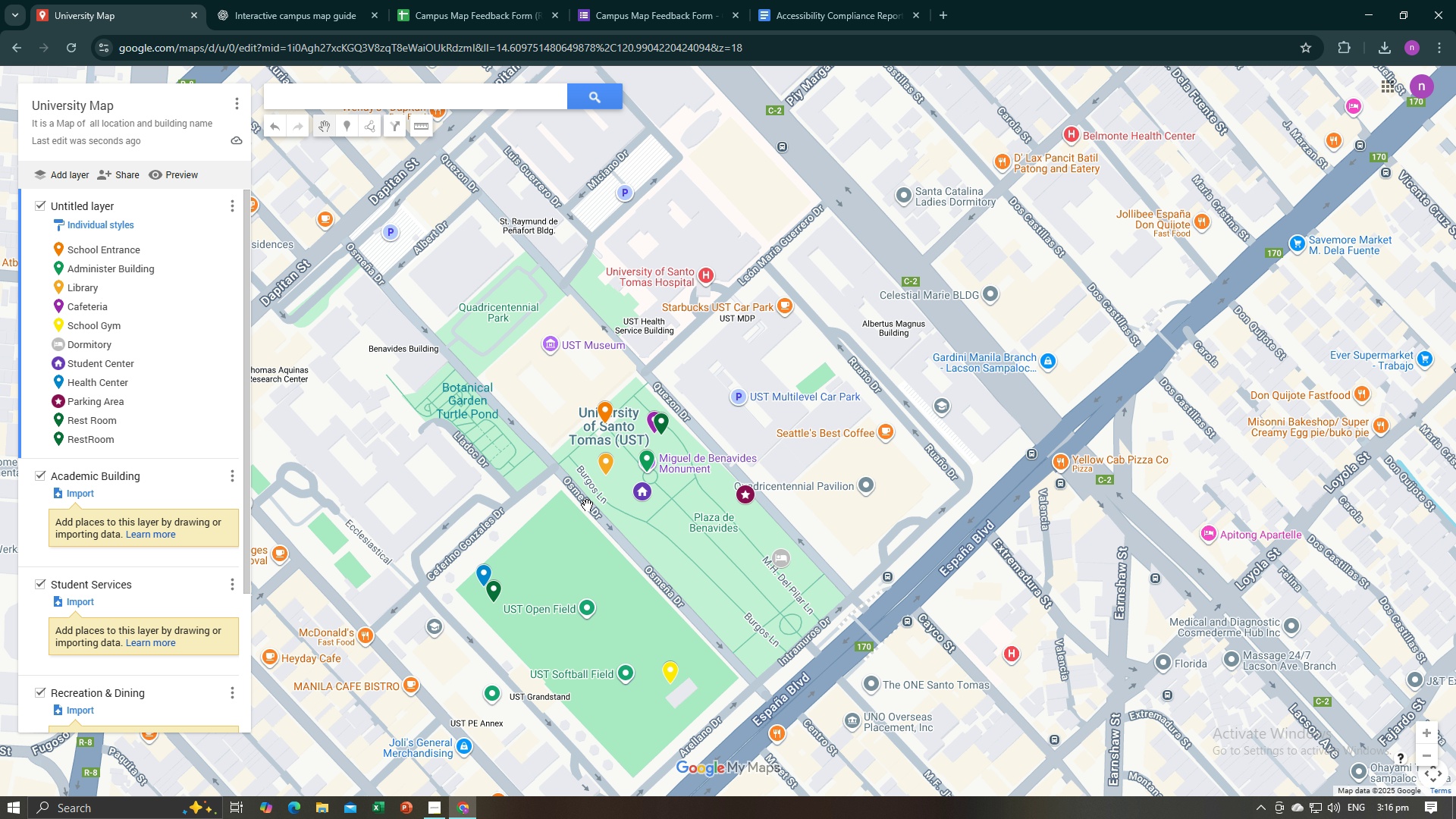 
left_click([587, 505])
 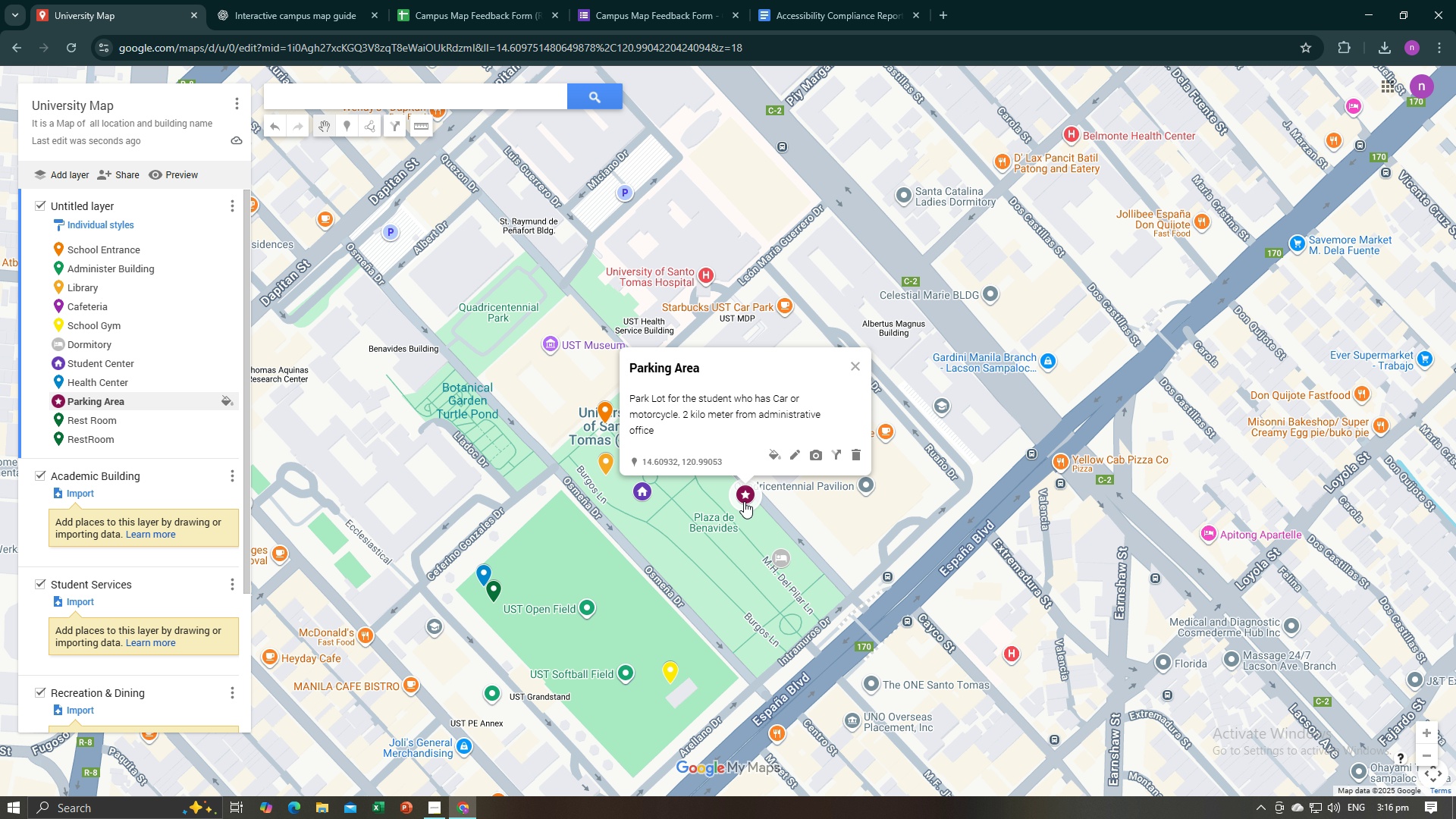 
left_click([744, 501])
 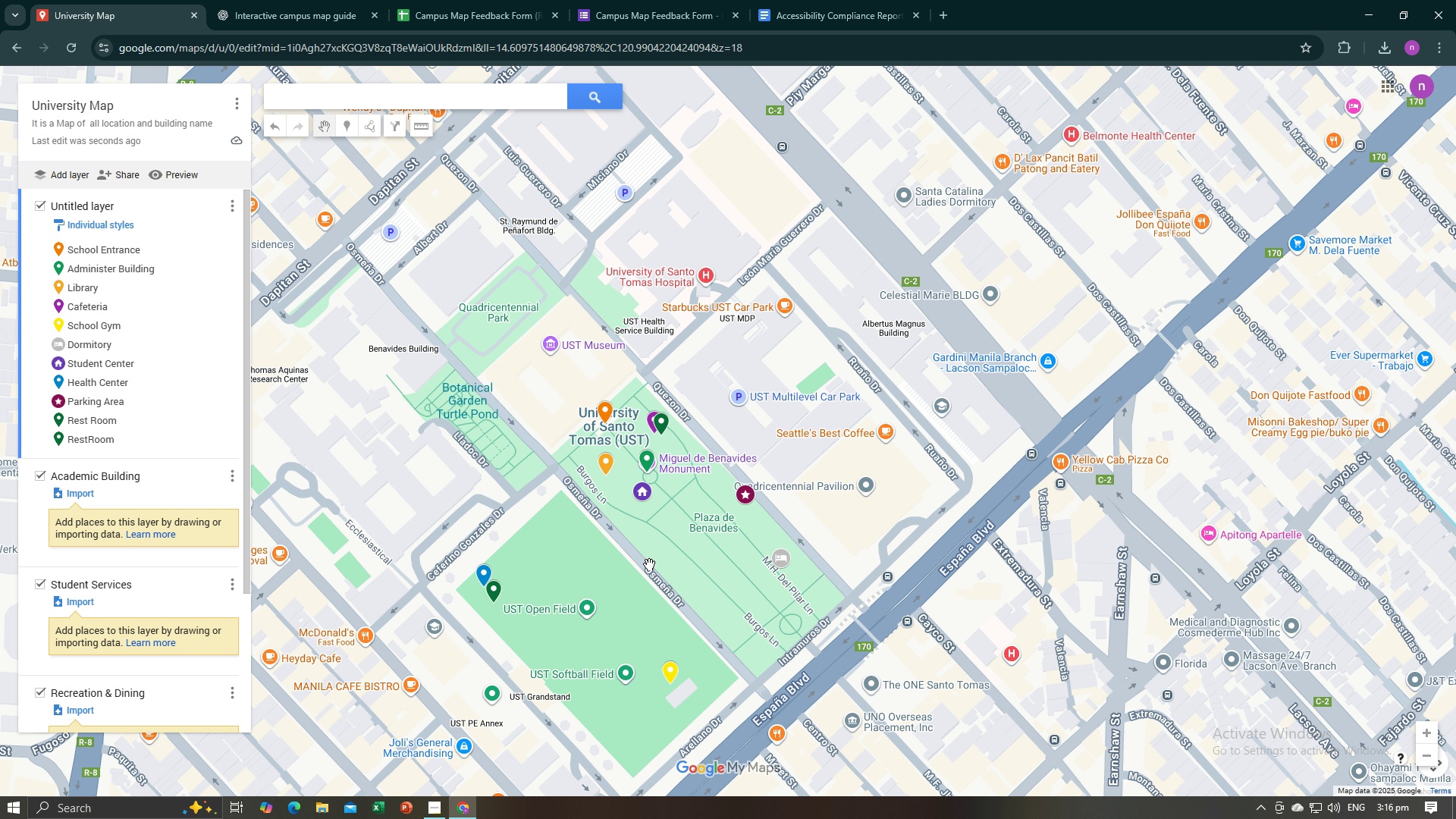 
left_click([649, 564])
 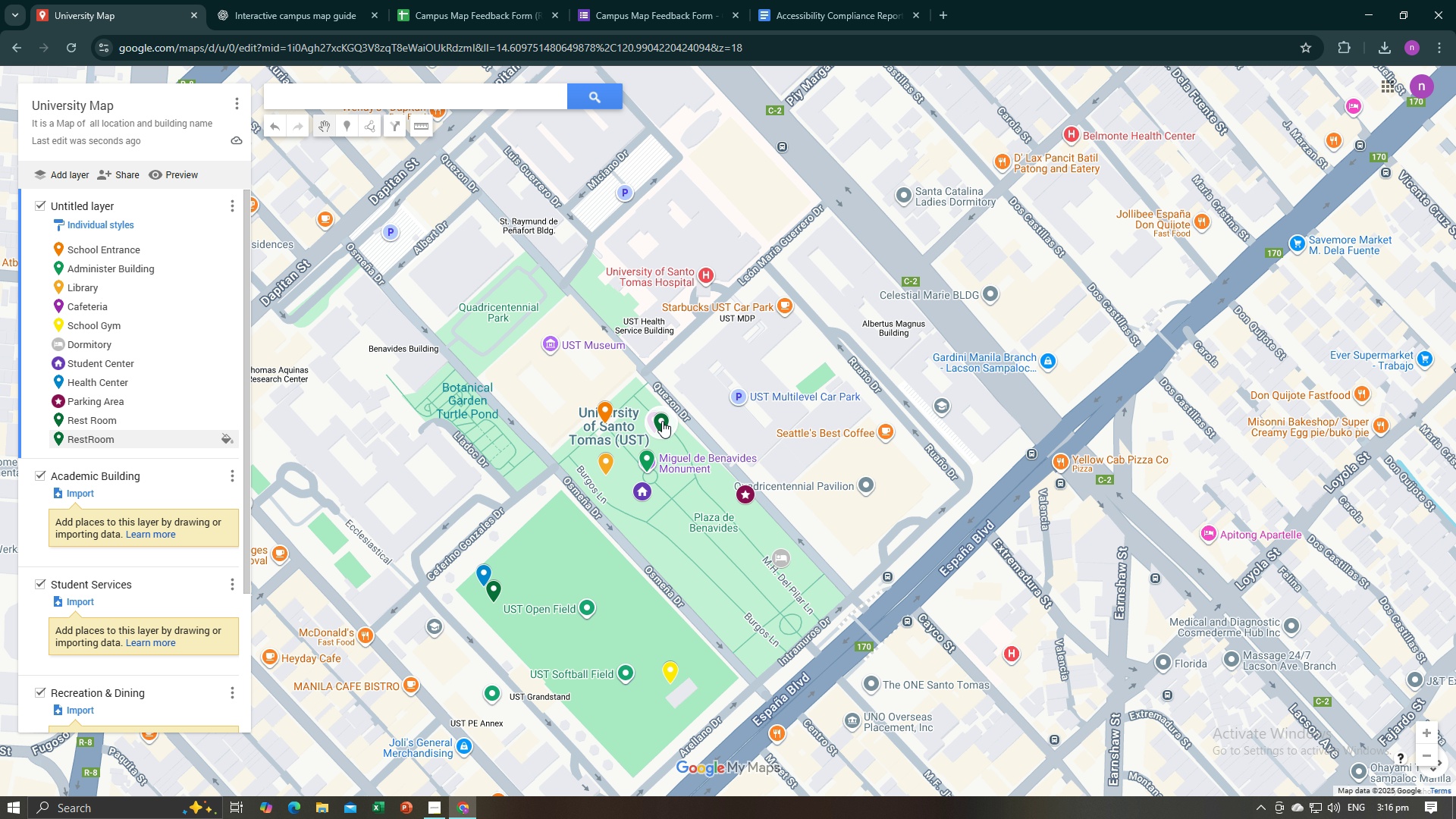 
left_click([662, 421])
 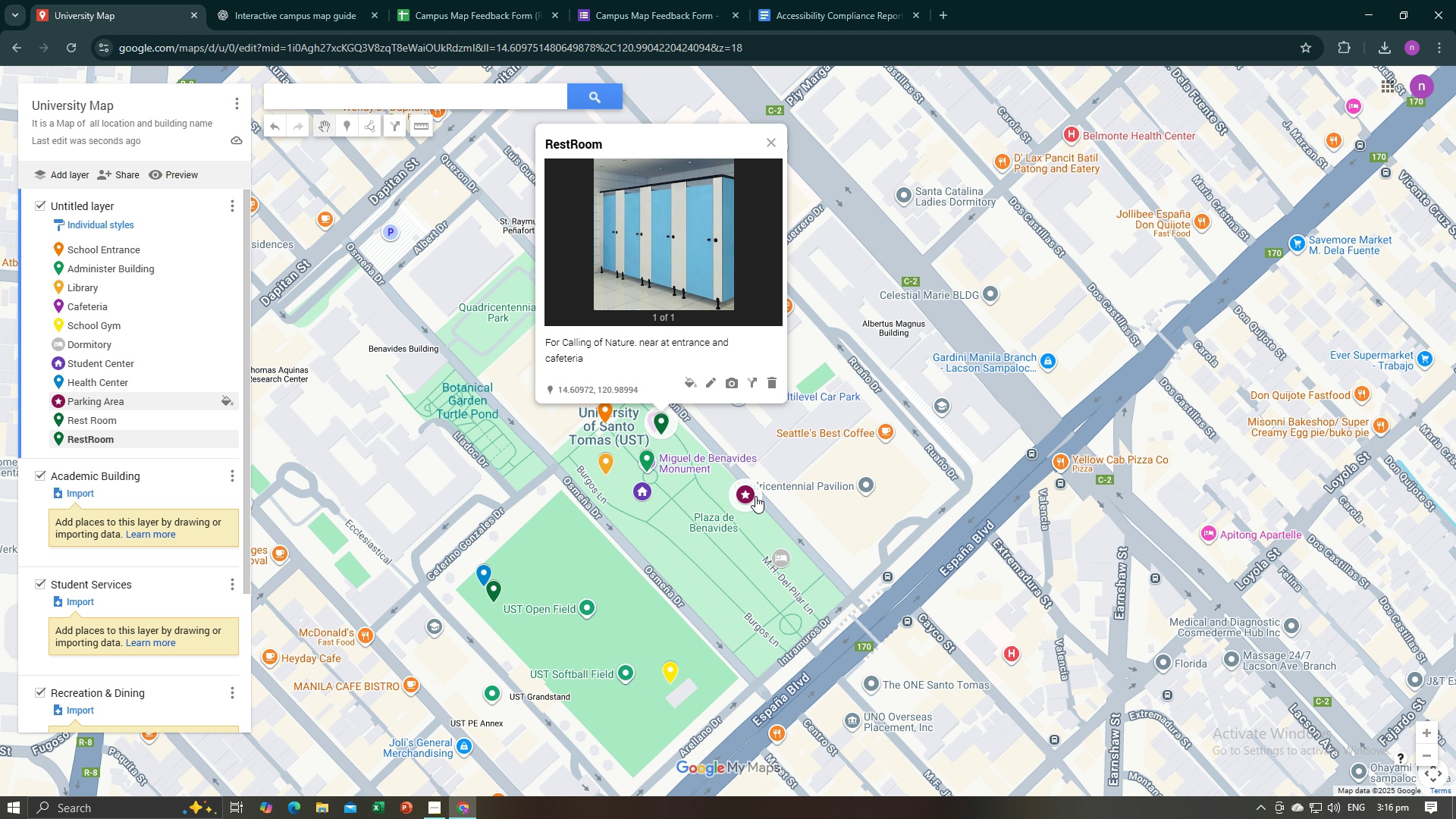 
left_click([755, 496])
 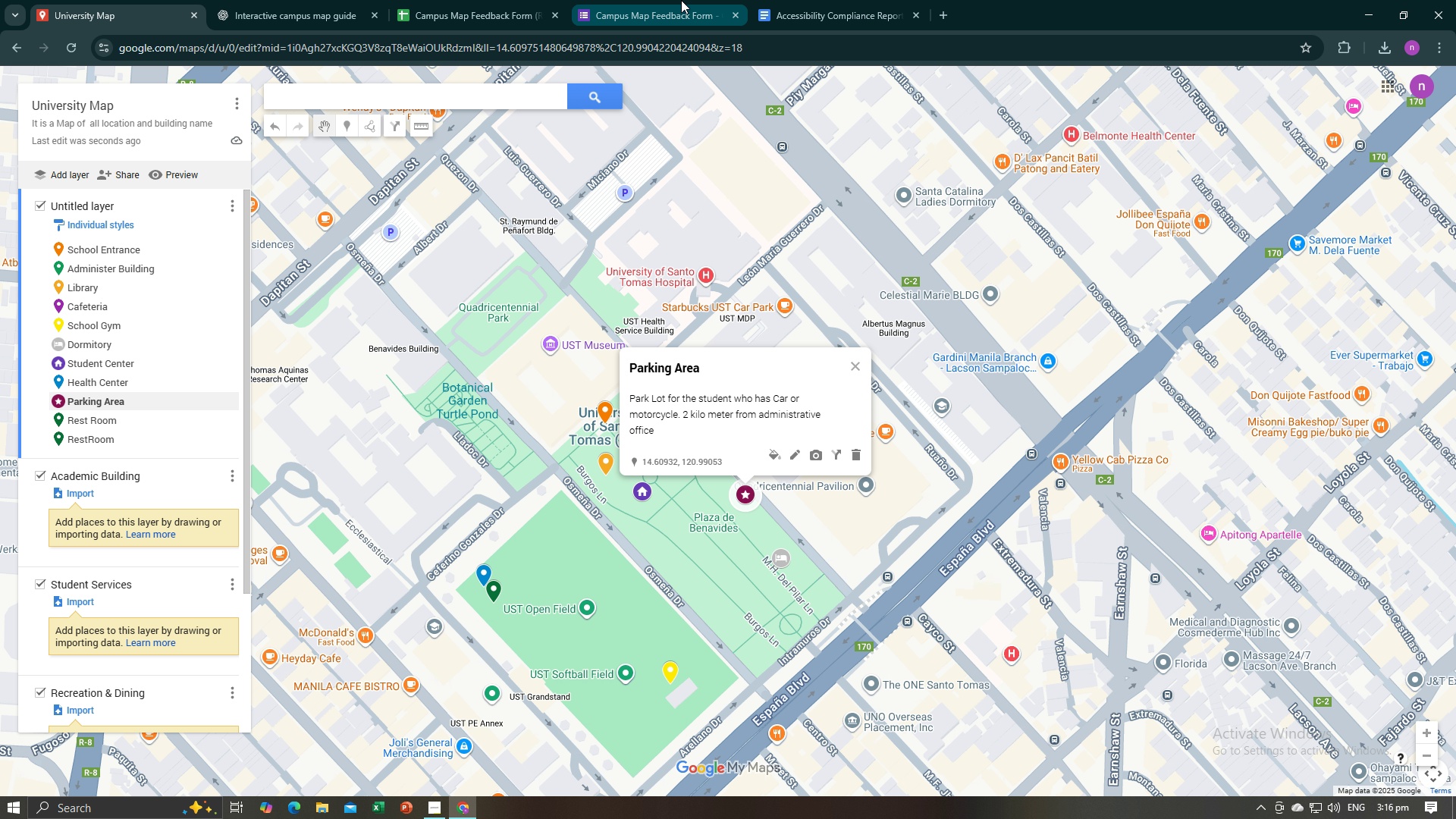 
left_click([681, 0])
 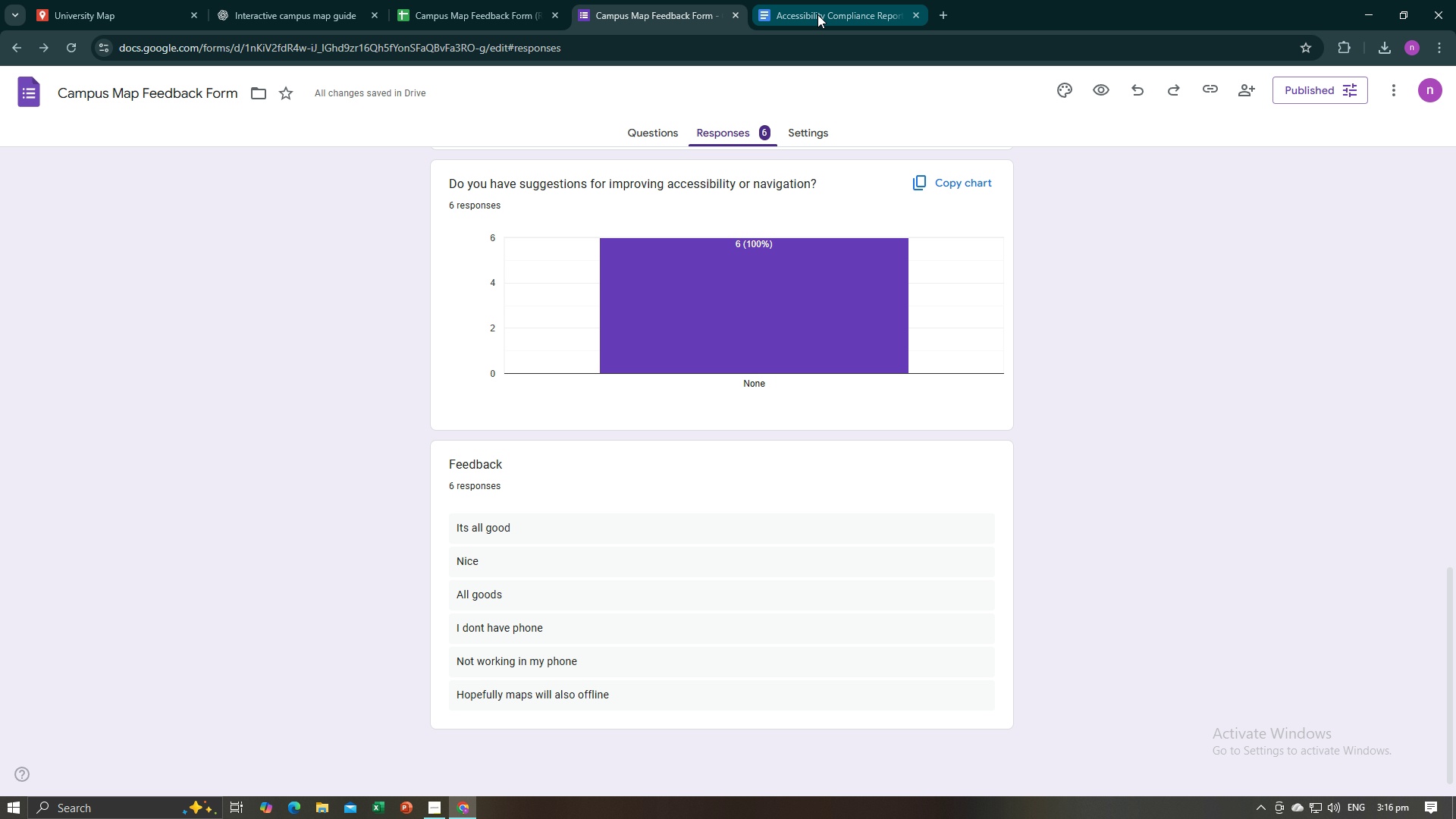 
left_click([817, 14])
 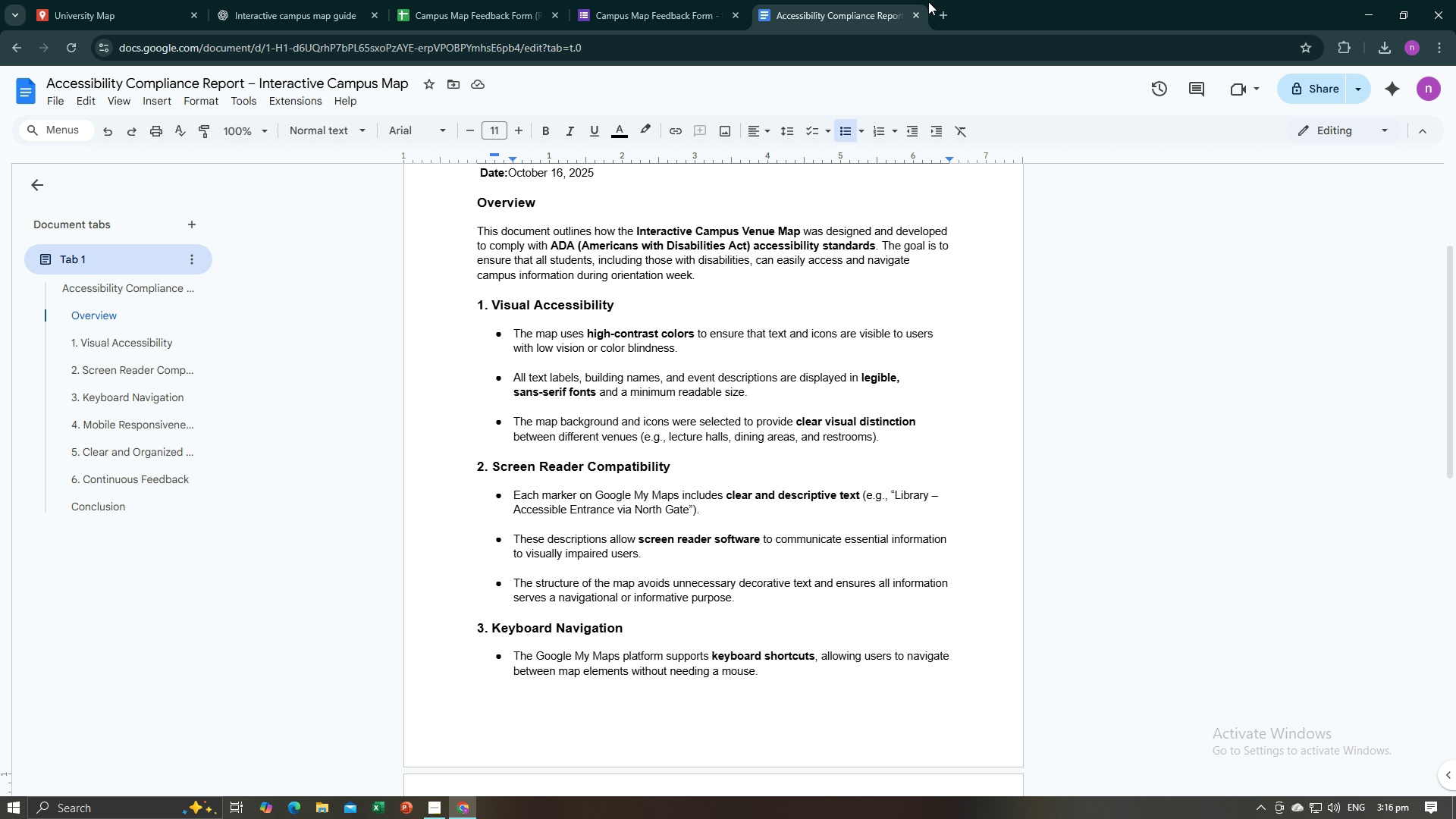 
left_click([935, 11])
 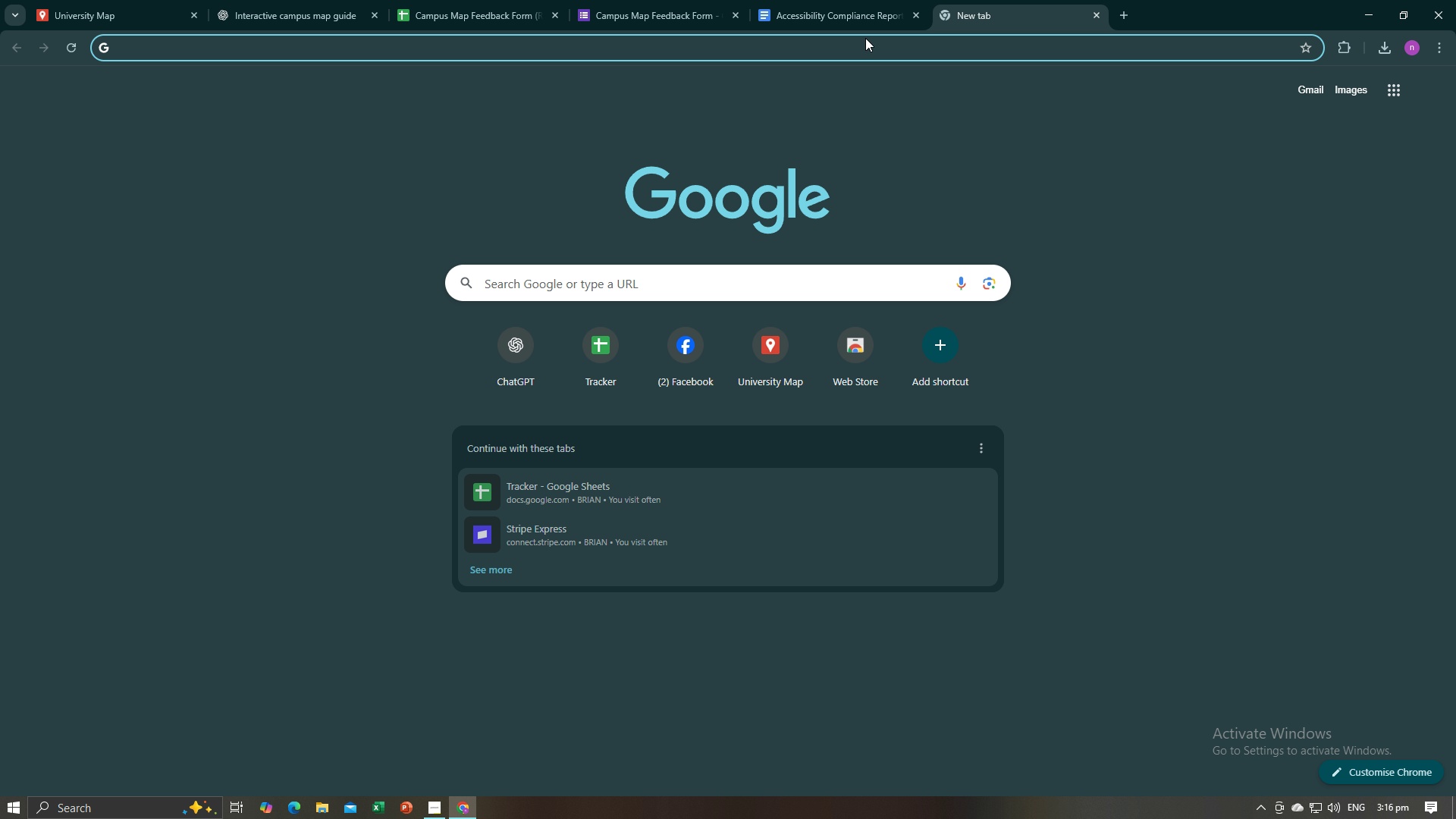 
left_click([865, 38])
 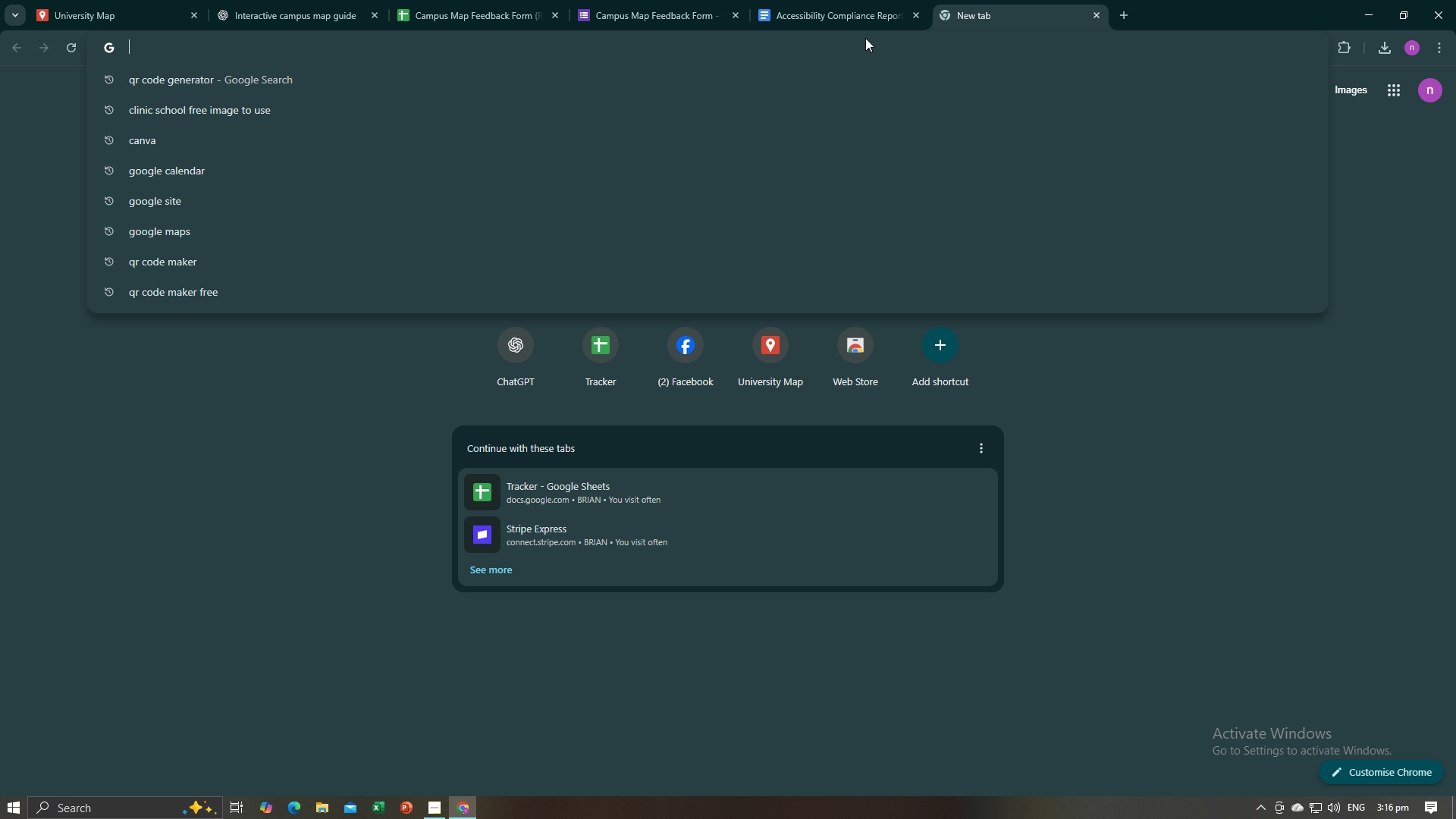 
type(Parking area image free to use)
 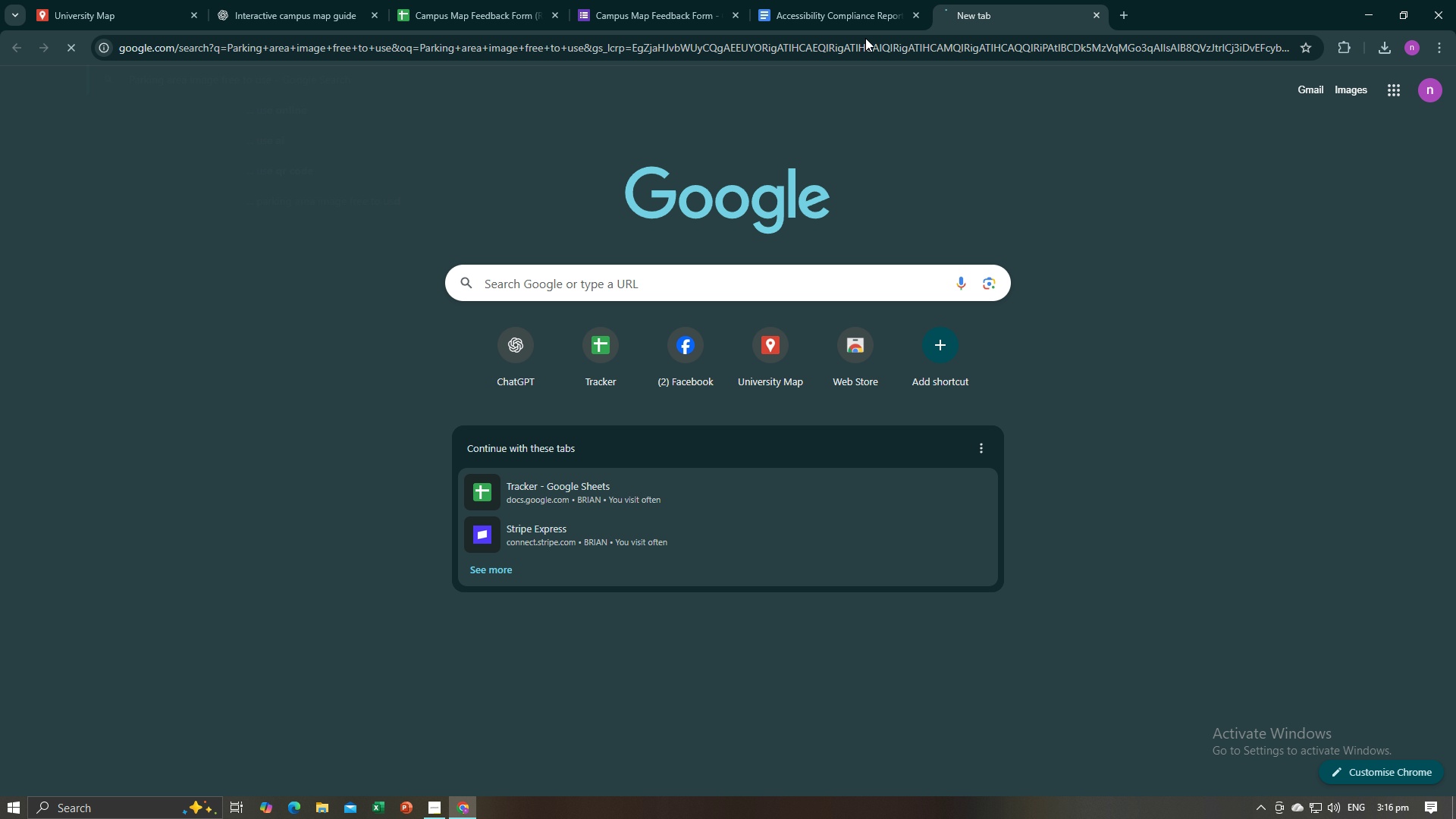 
key(Enter)
 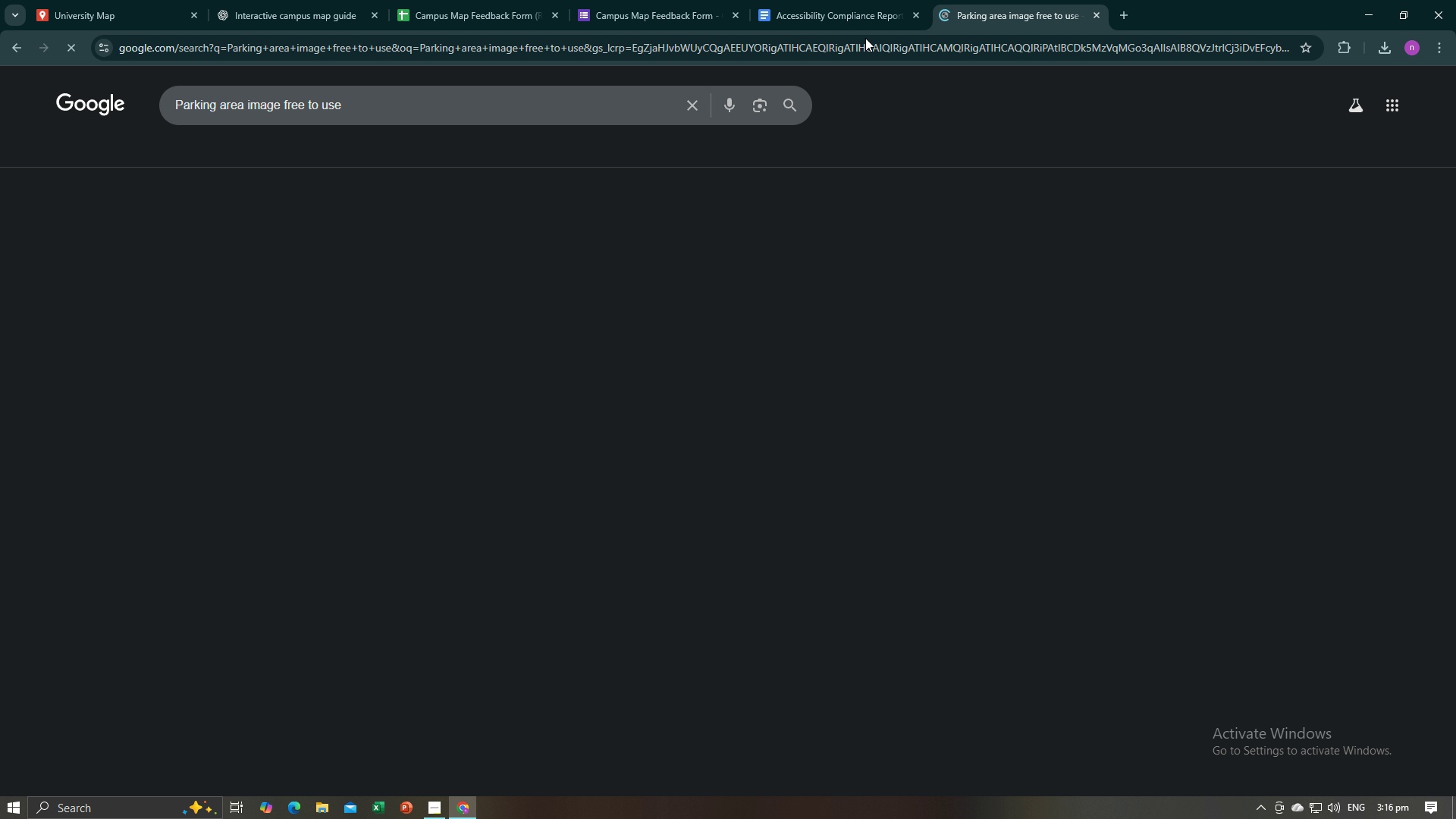 
key(Alt+AltLeft)
 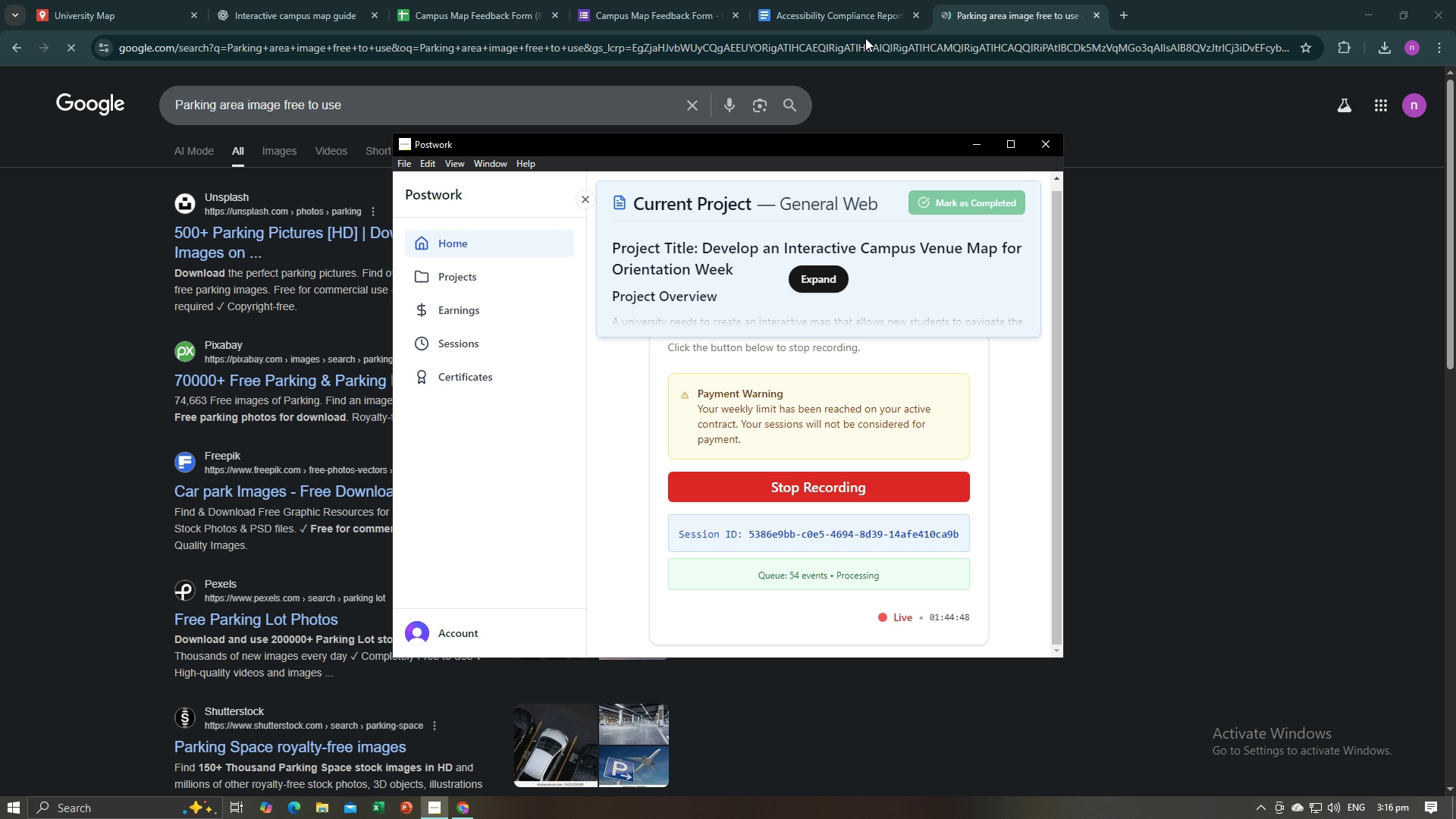 
key(Alt+Tab)